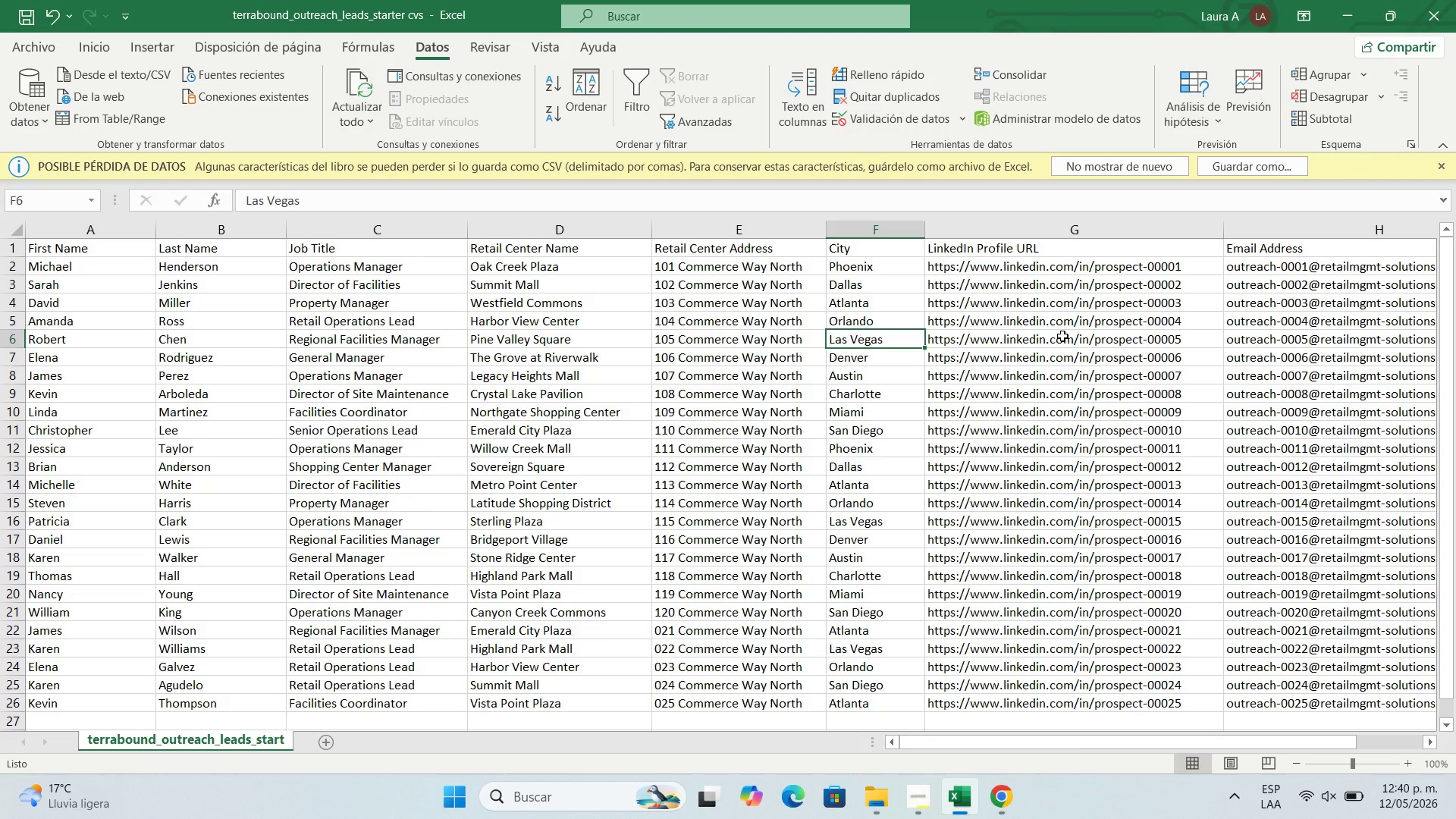 
left_click([1062, 336])
 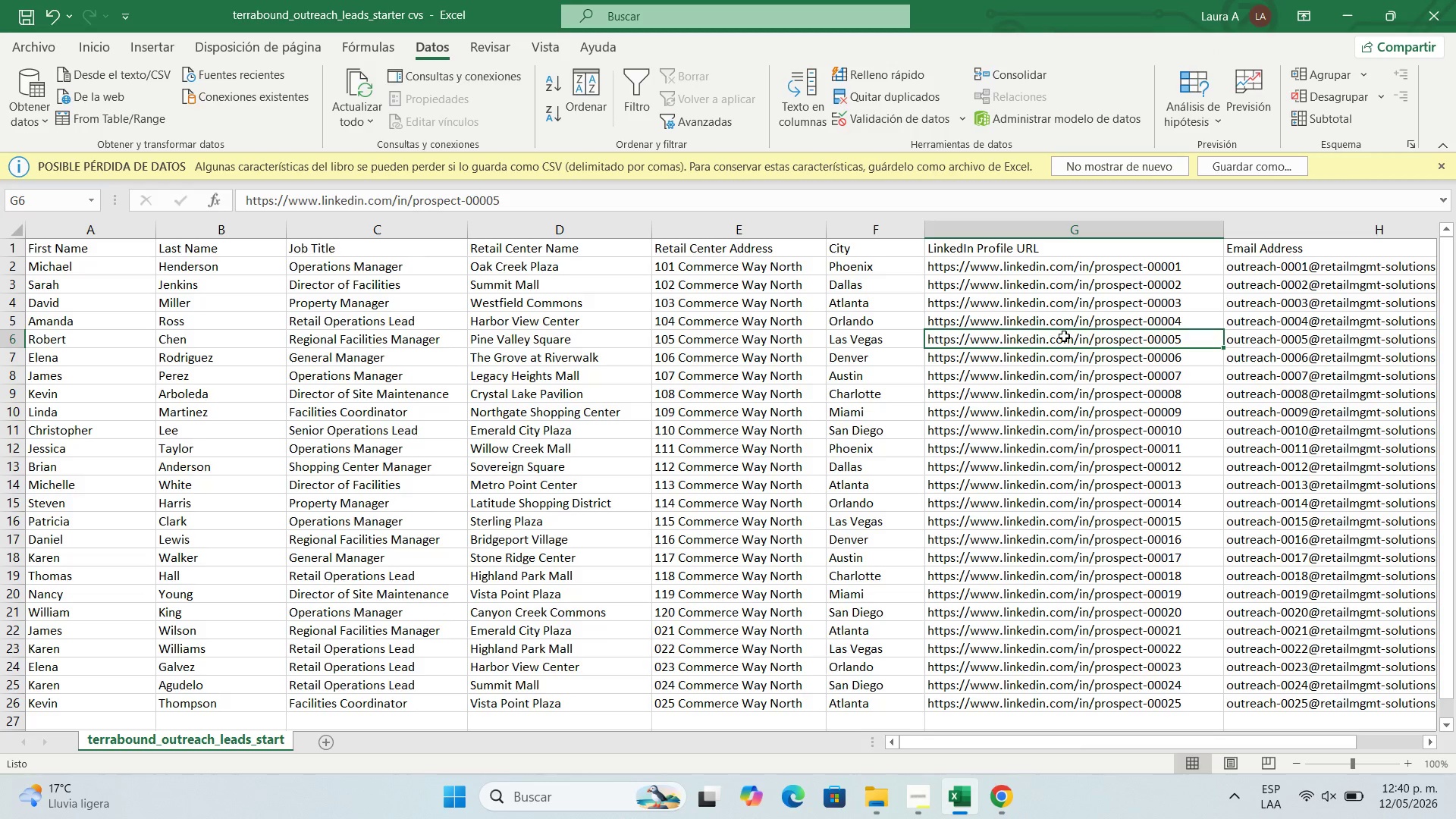 
key(Control+C)
 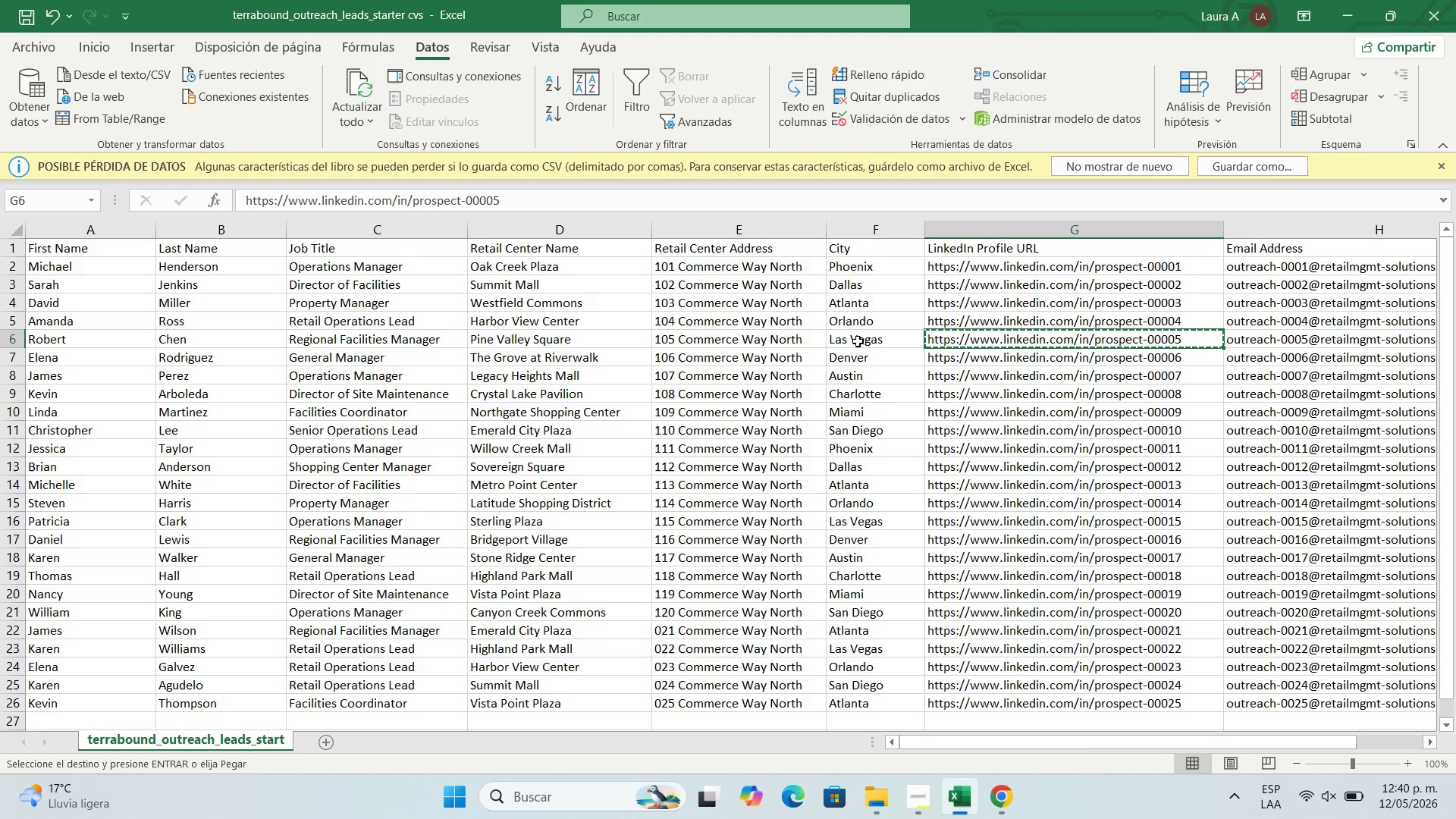 
left_click([858, 338])
 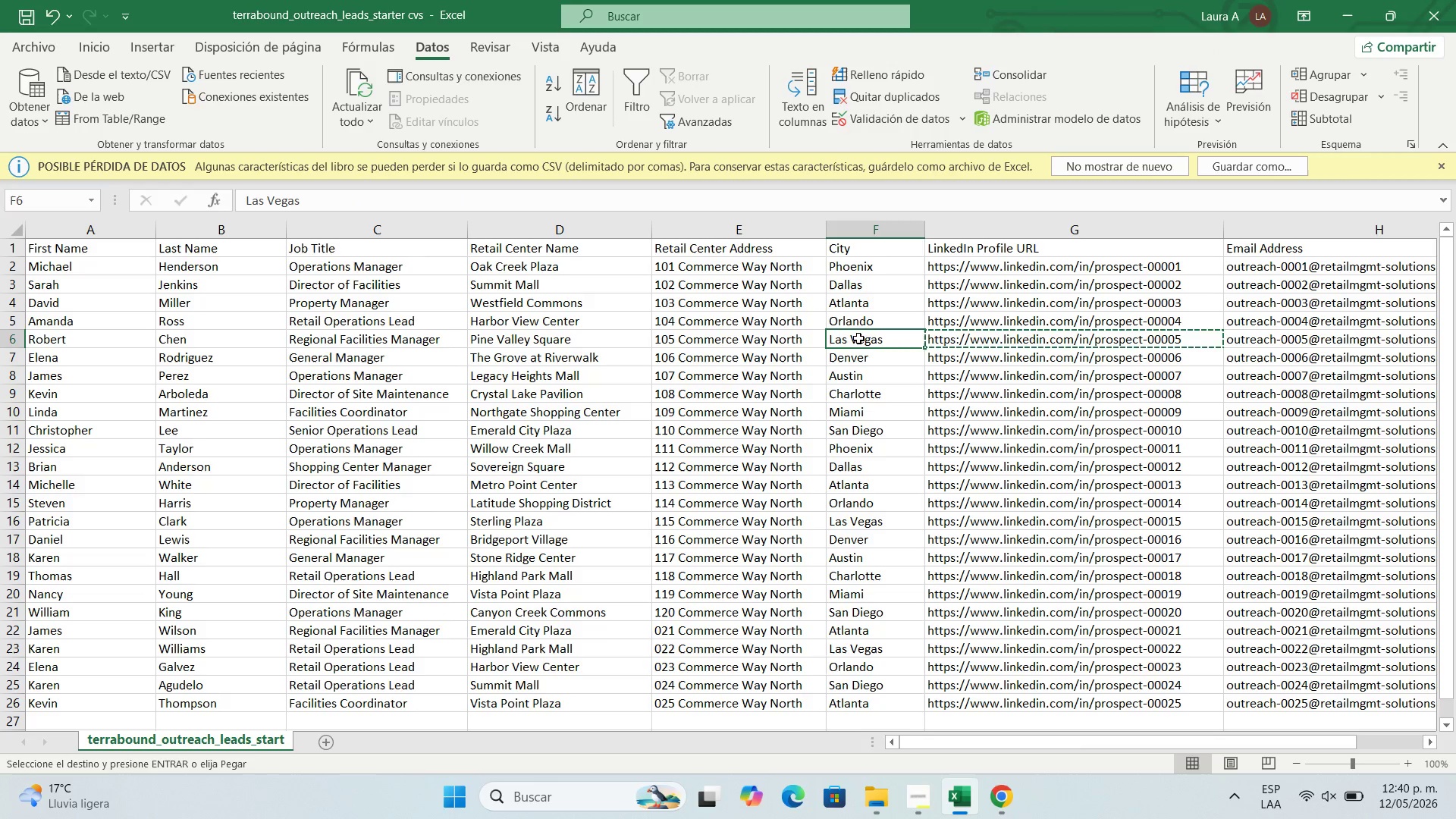 
key(Control+C)
 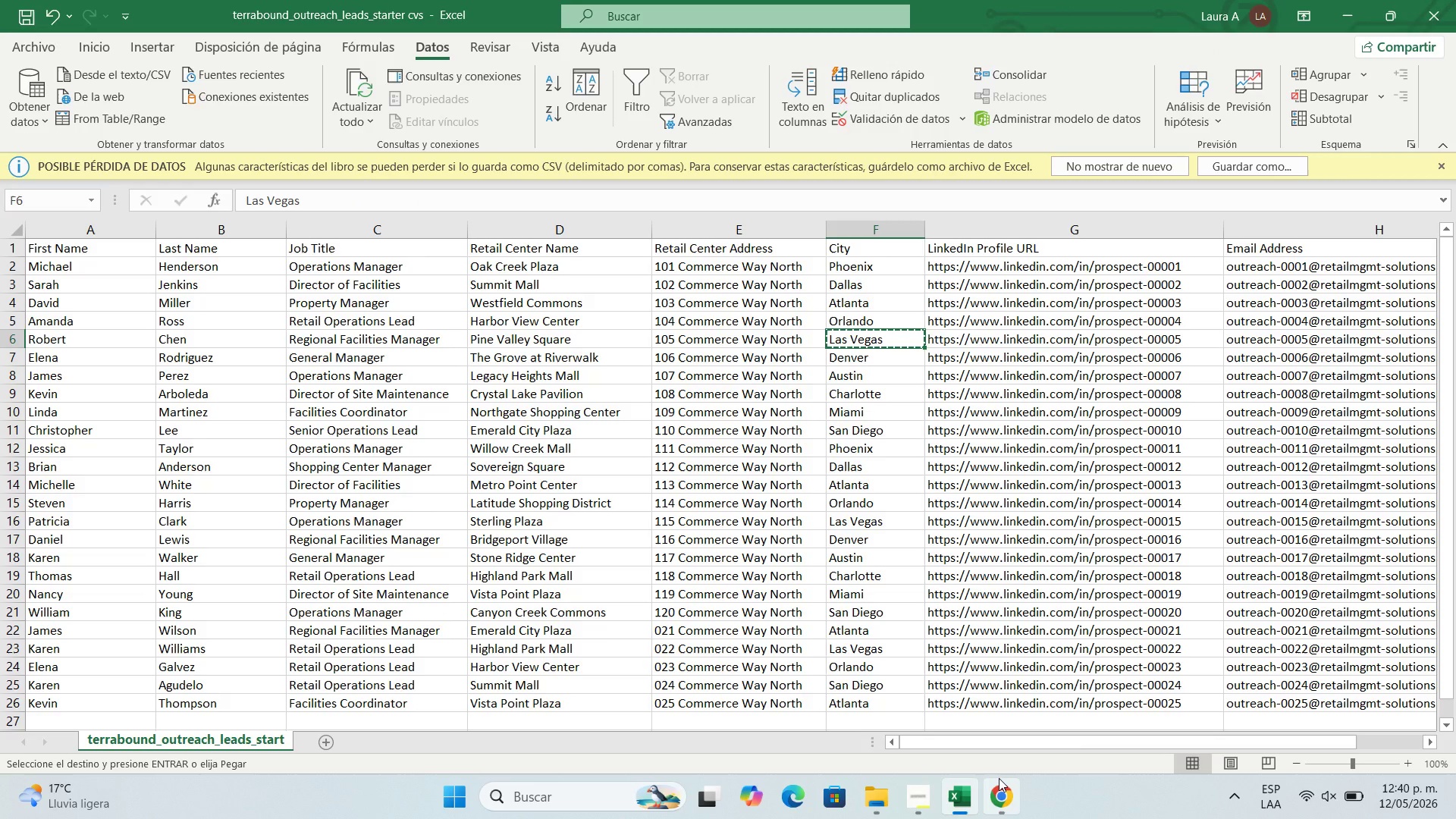 
scroll: coordinate [724, 438], scroll_direction: up, amount: 8.0
 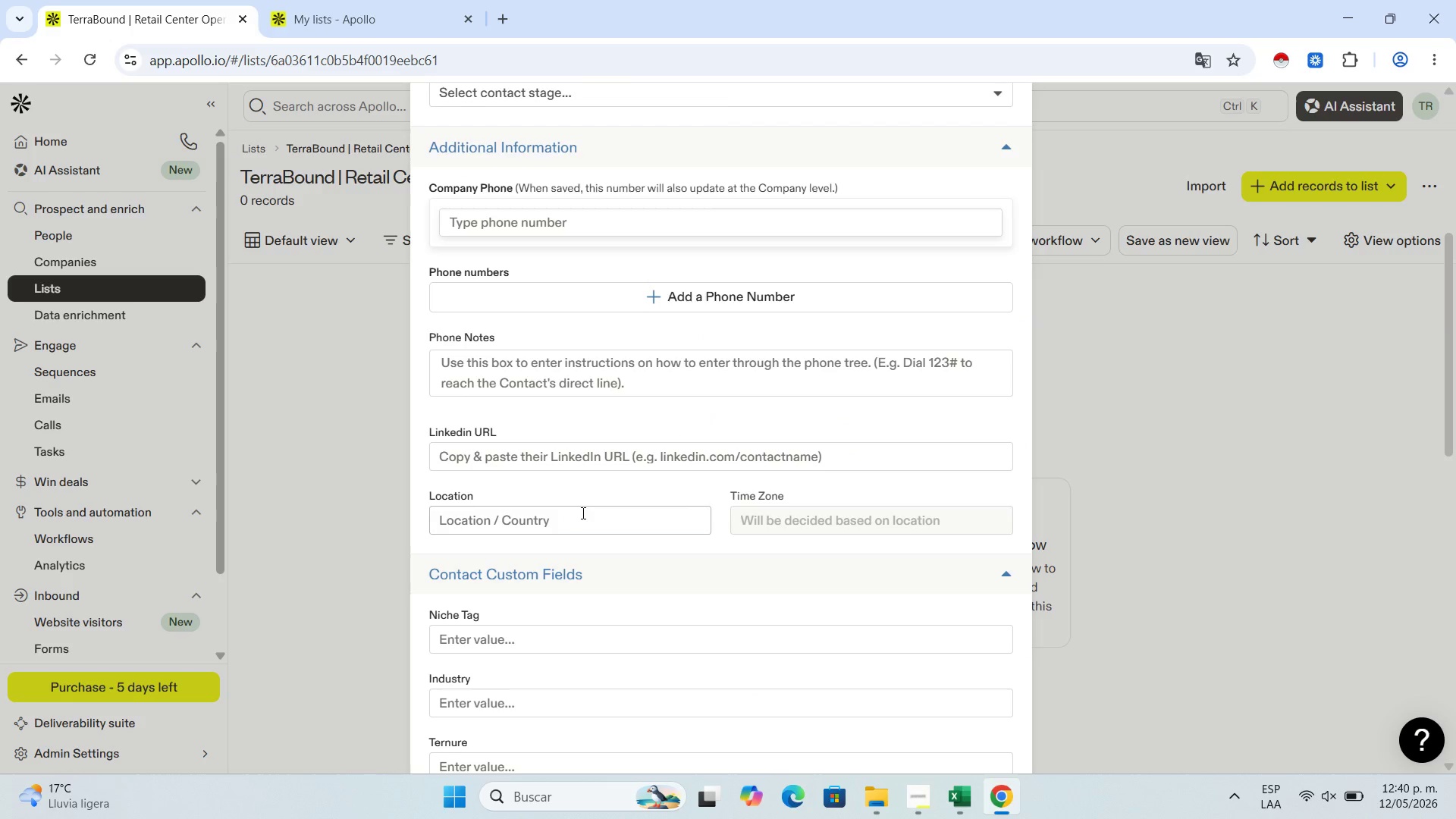 
left_click([585, 523])
 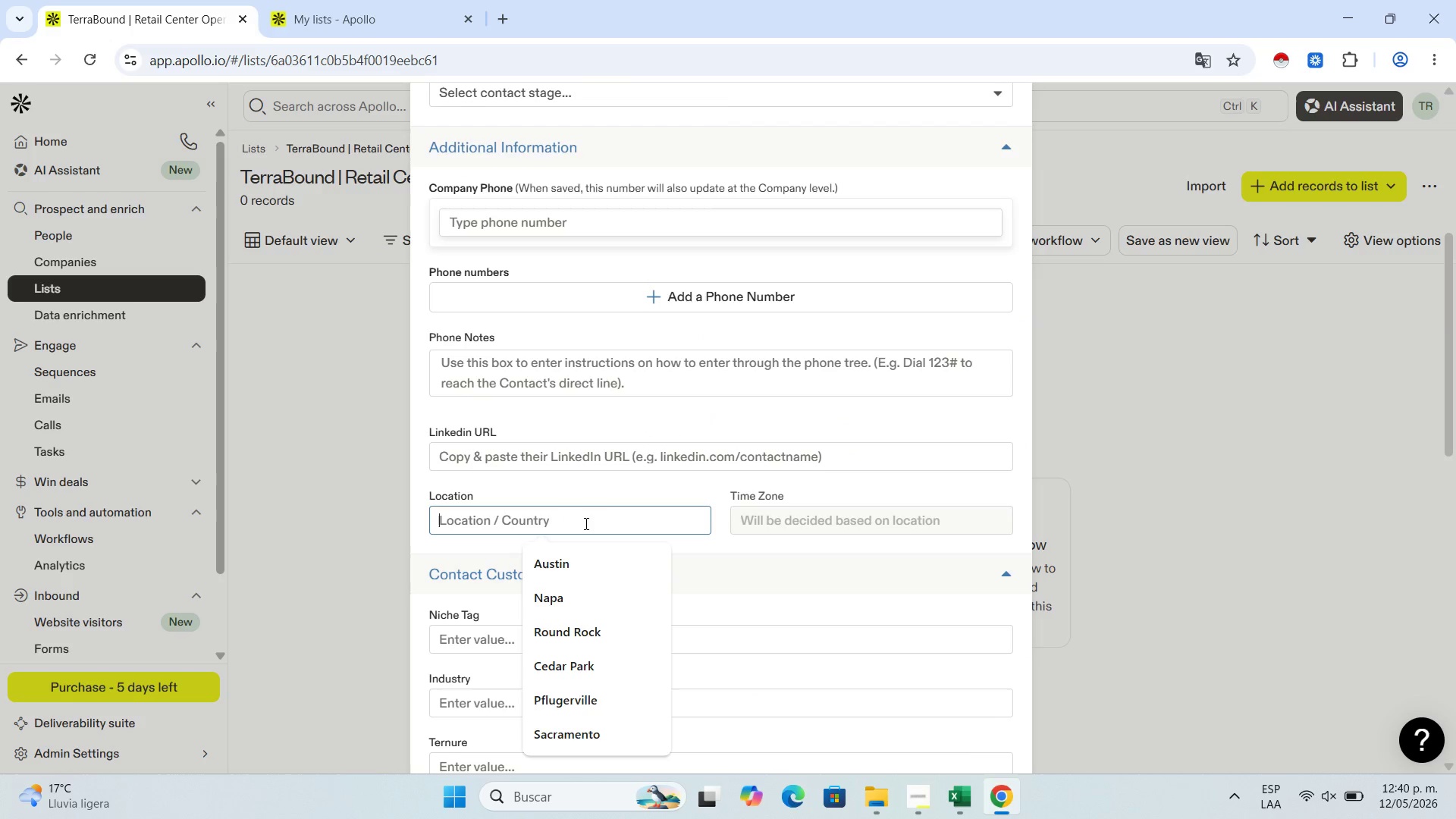 
key(Control+V)
 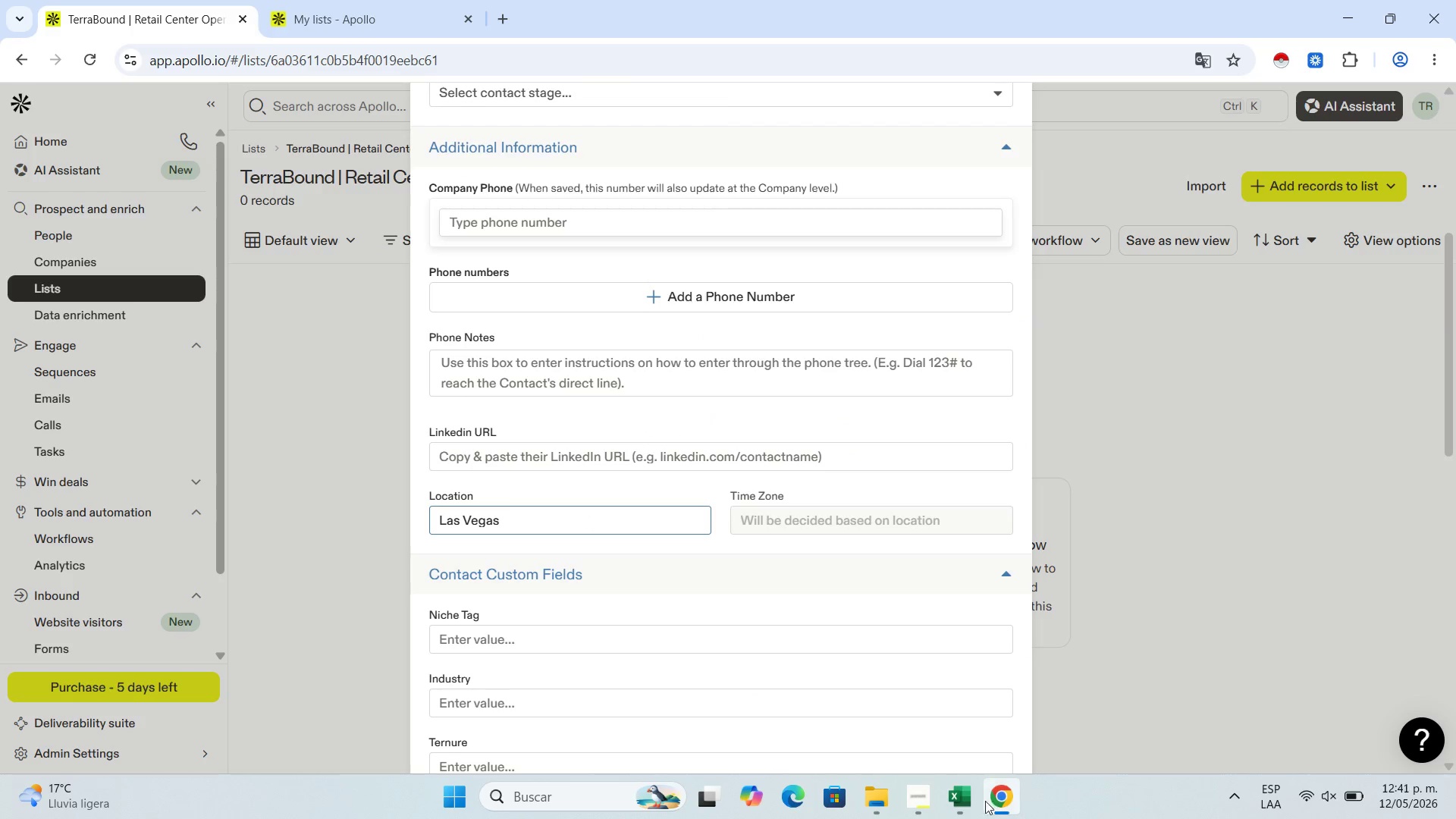 
left_click([967, 802])
 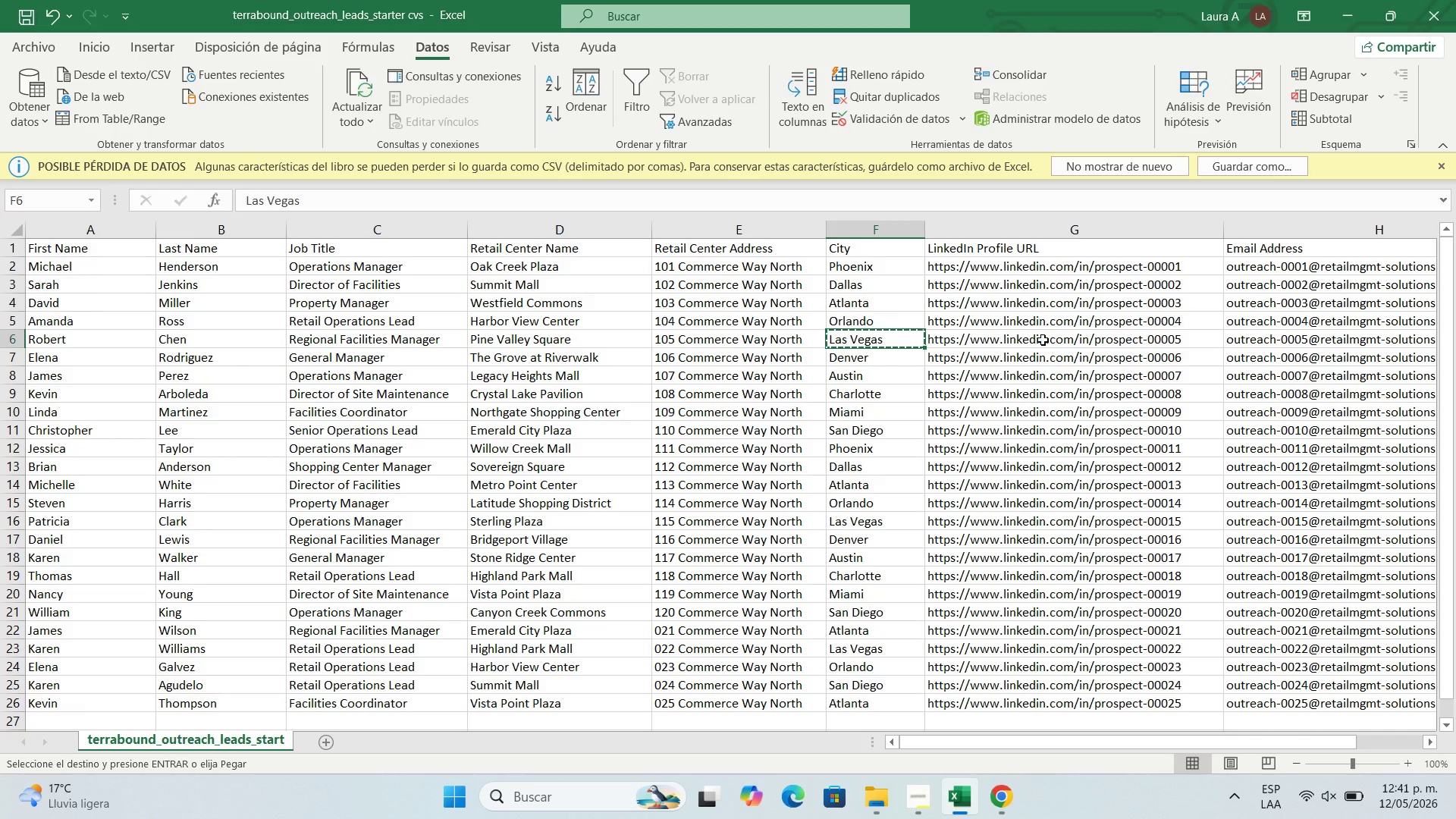 
left_click([1040, 338])
 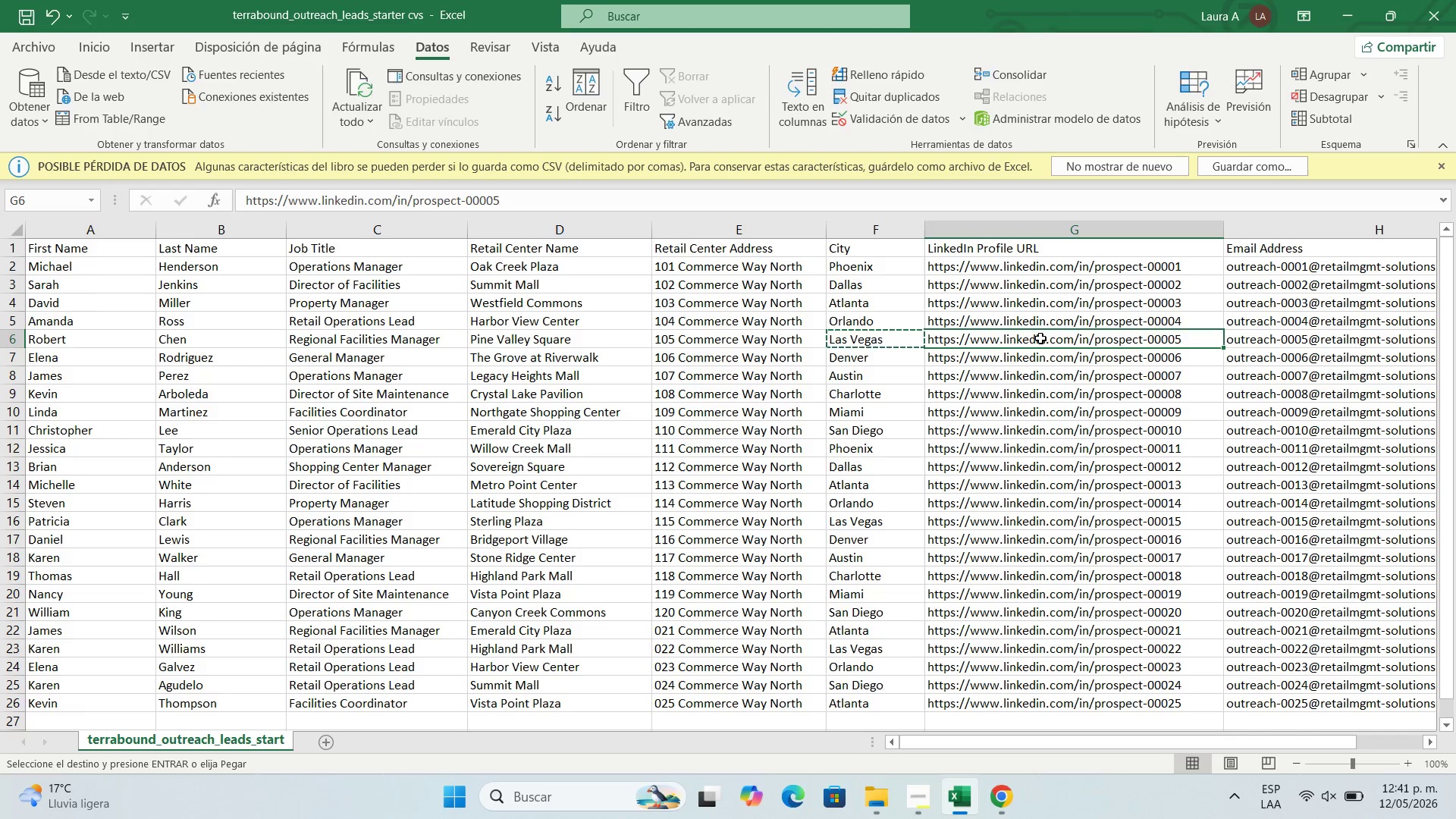 
key(Control+C)
 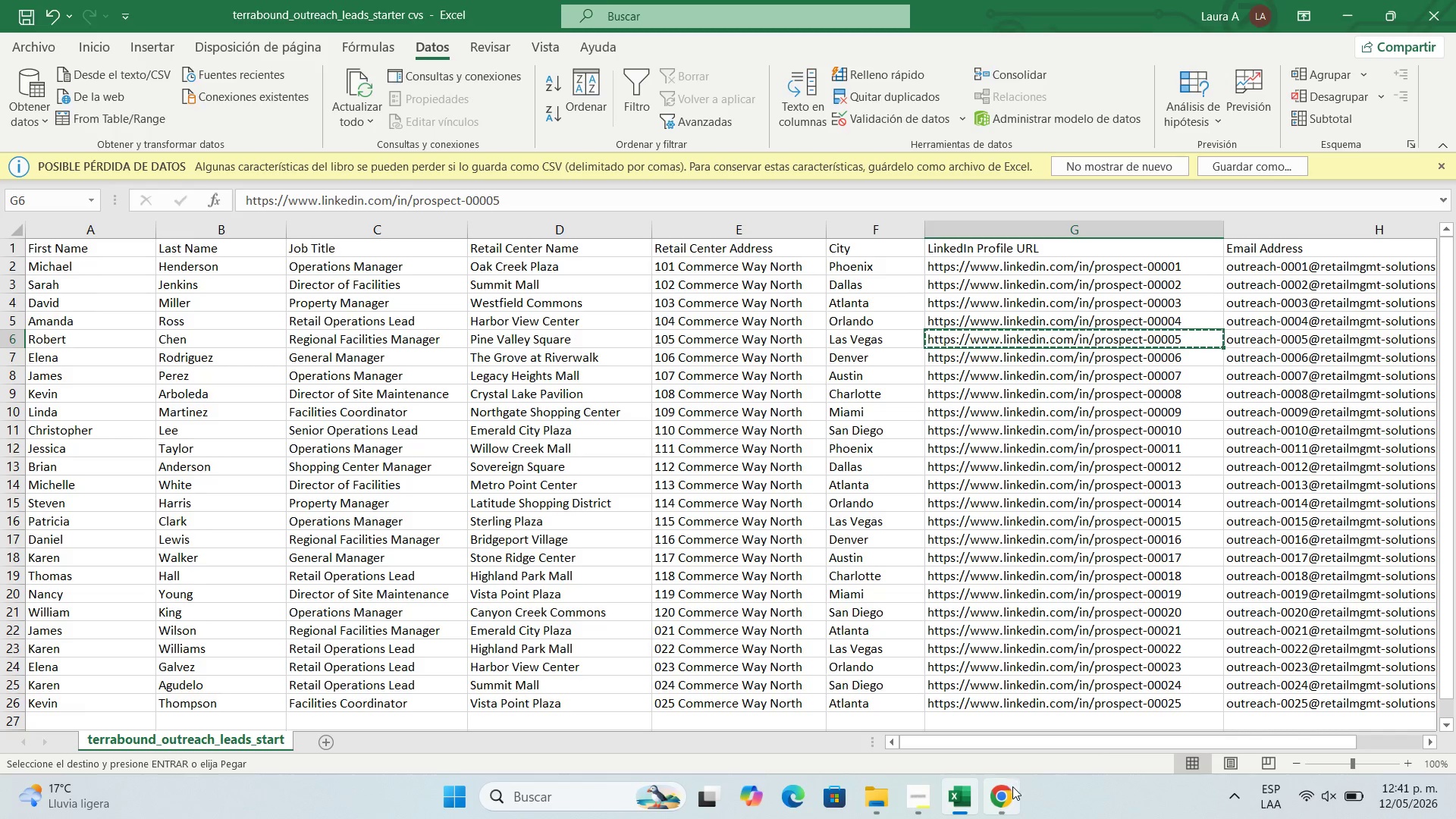 
left_click([1010, 787])
 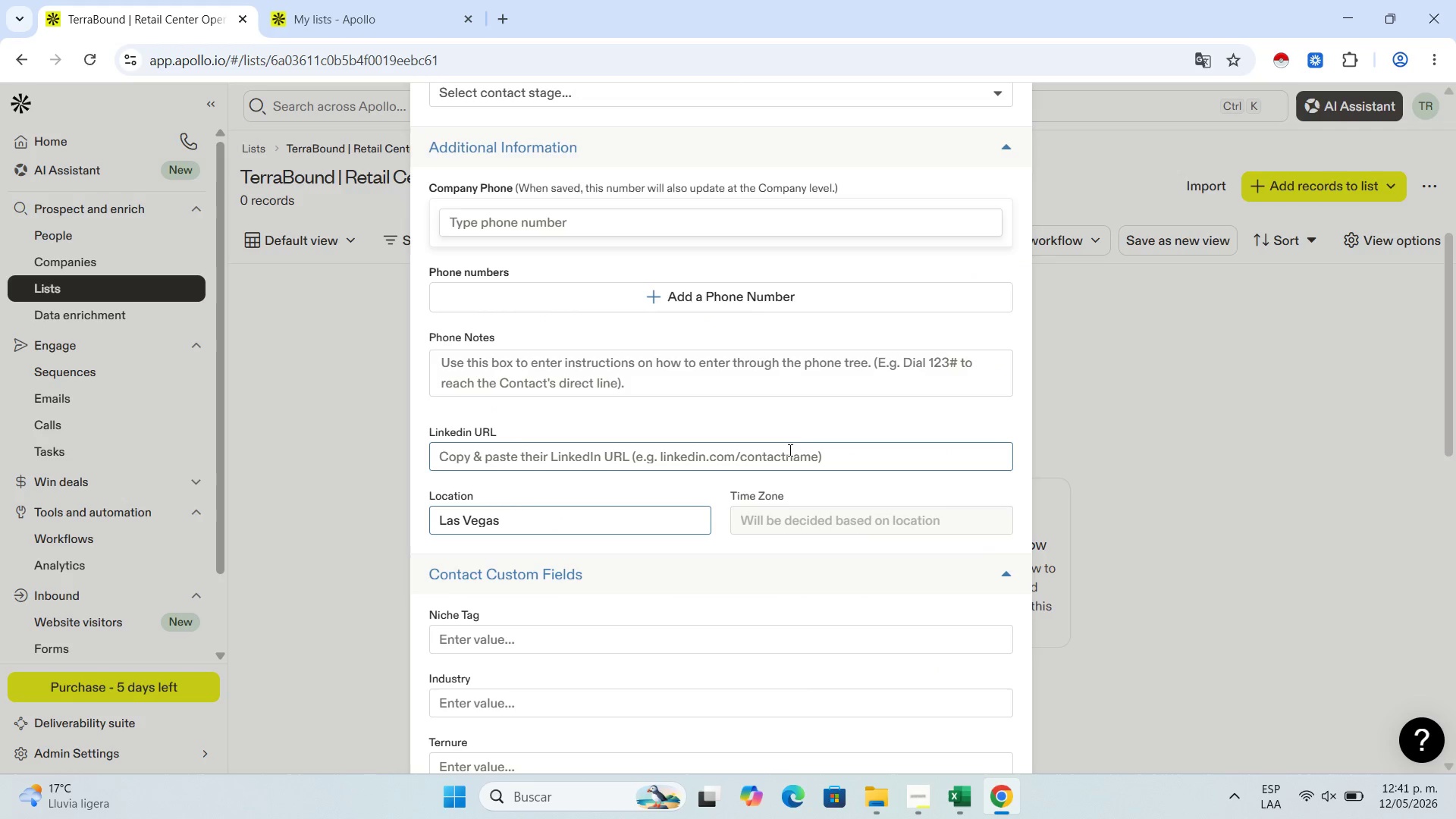 
left_click([792, 442])
 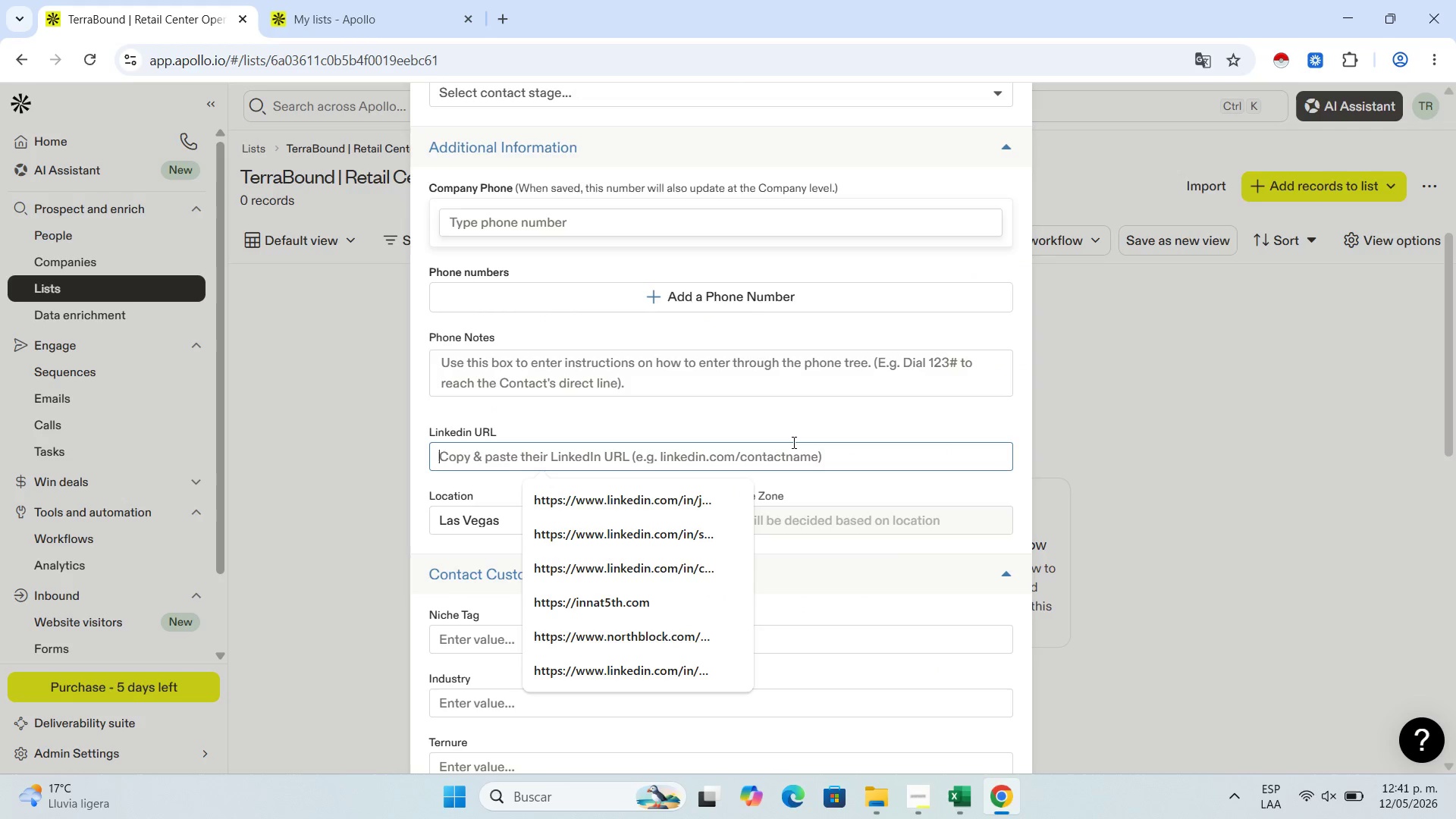 
key(Control+V)
 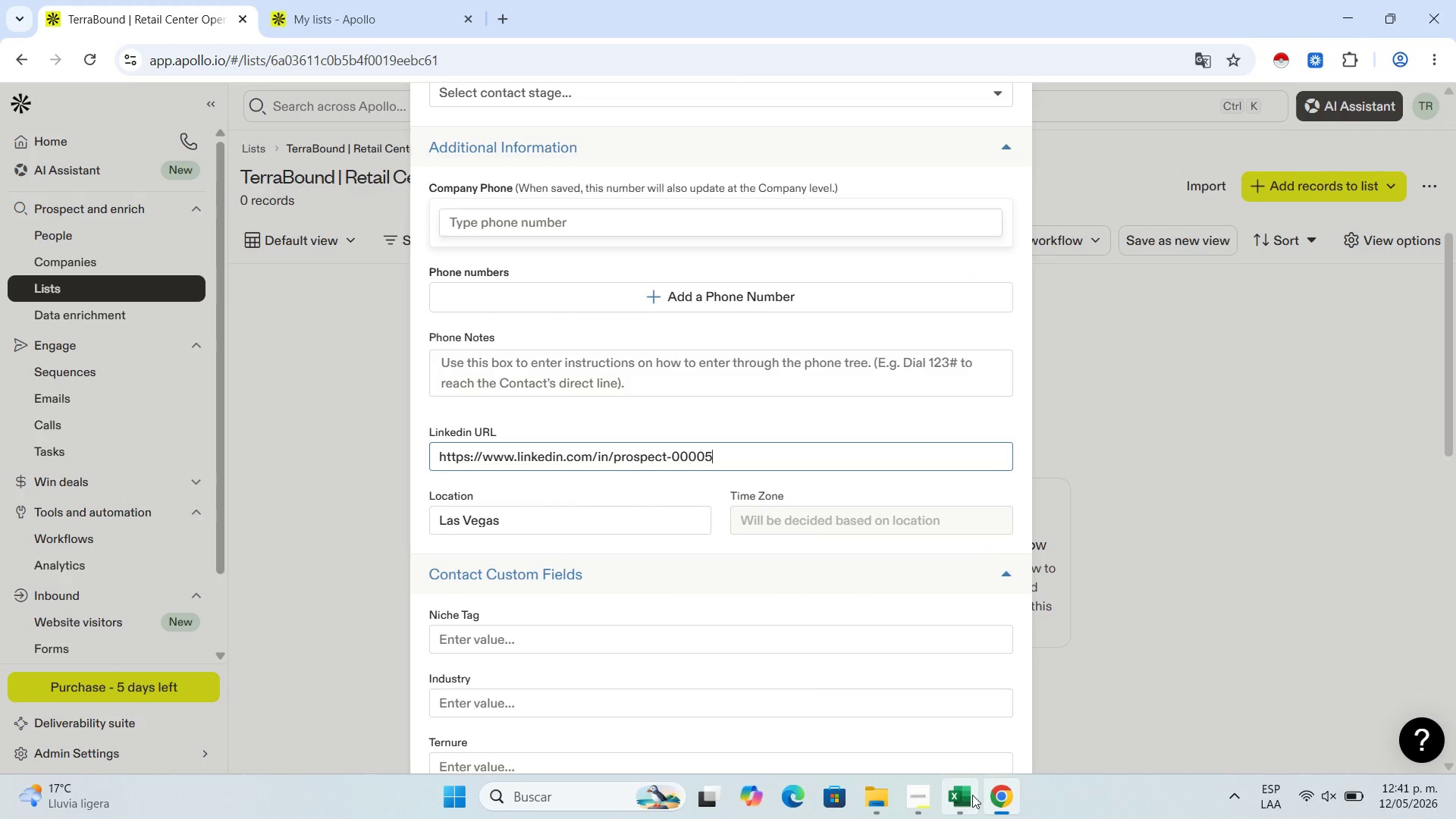 
left_click([961, 802])
 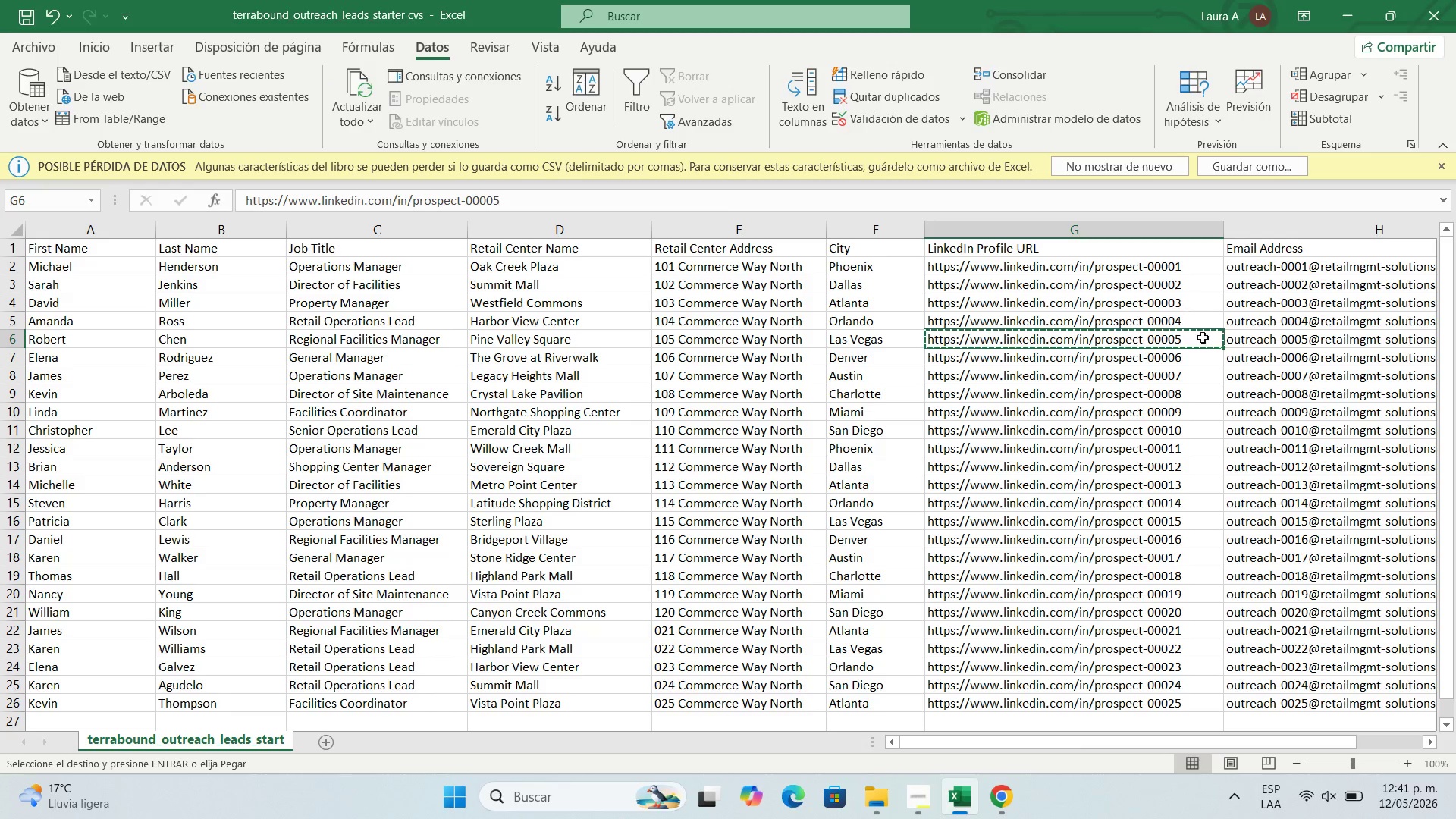 
left_click([1244, 337])
 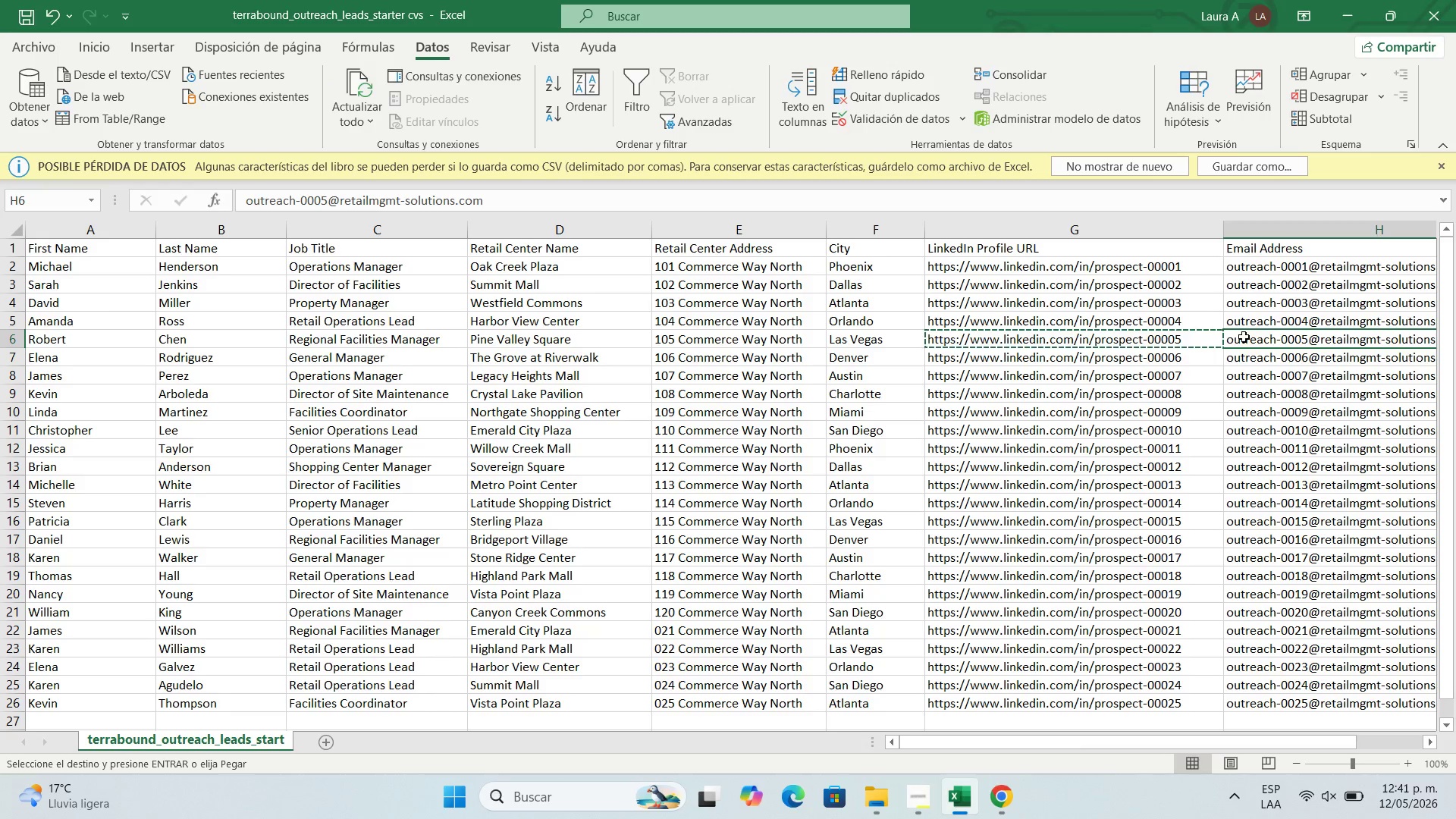 
key(Control+C)
 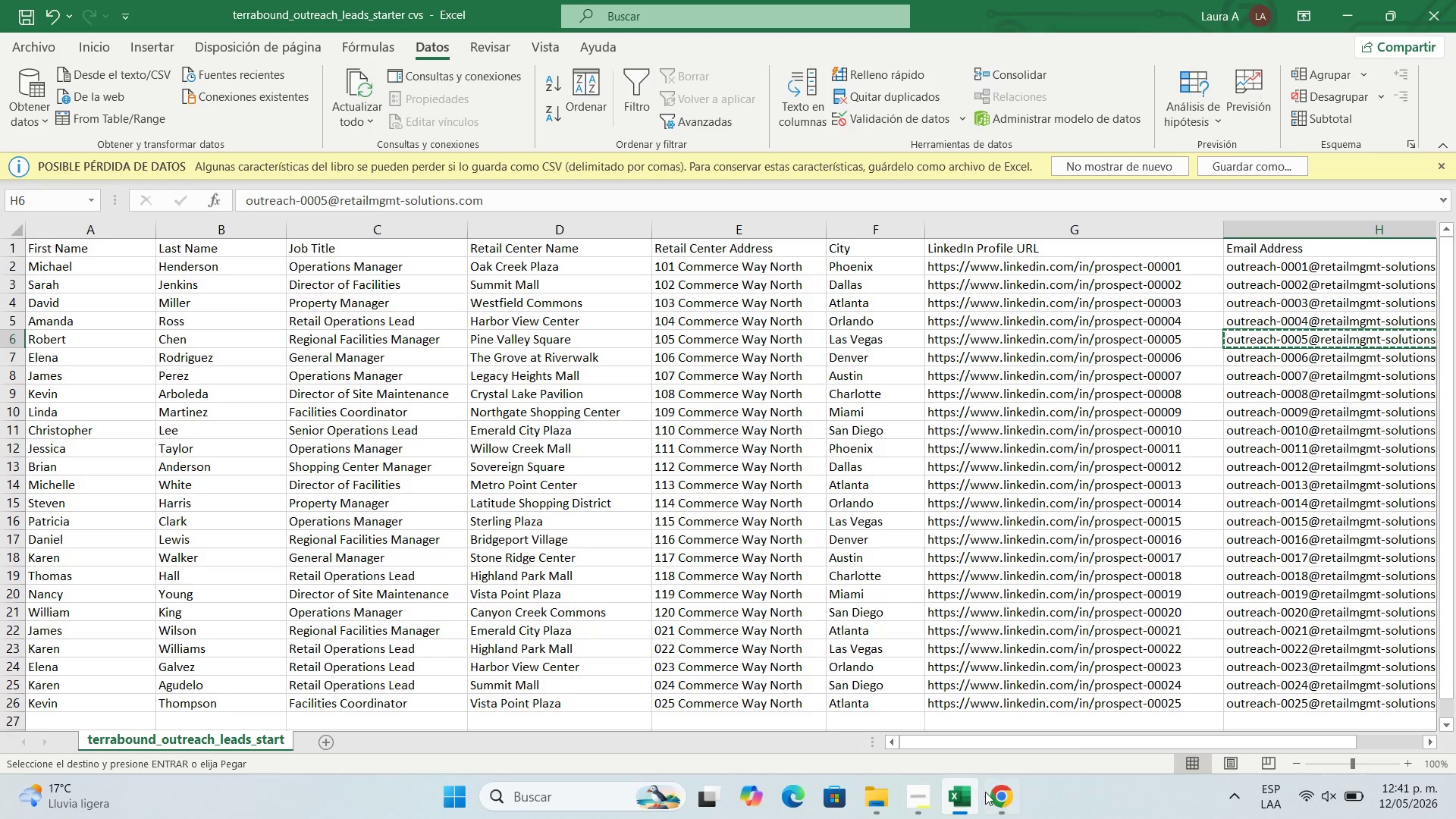 
left_click([987, 792])
 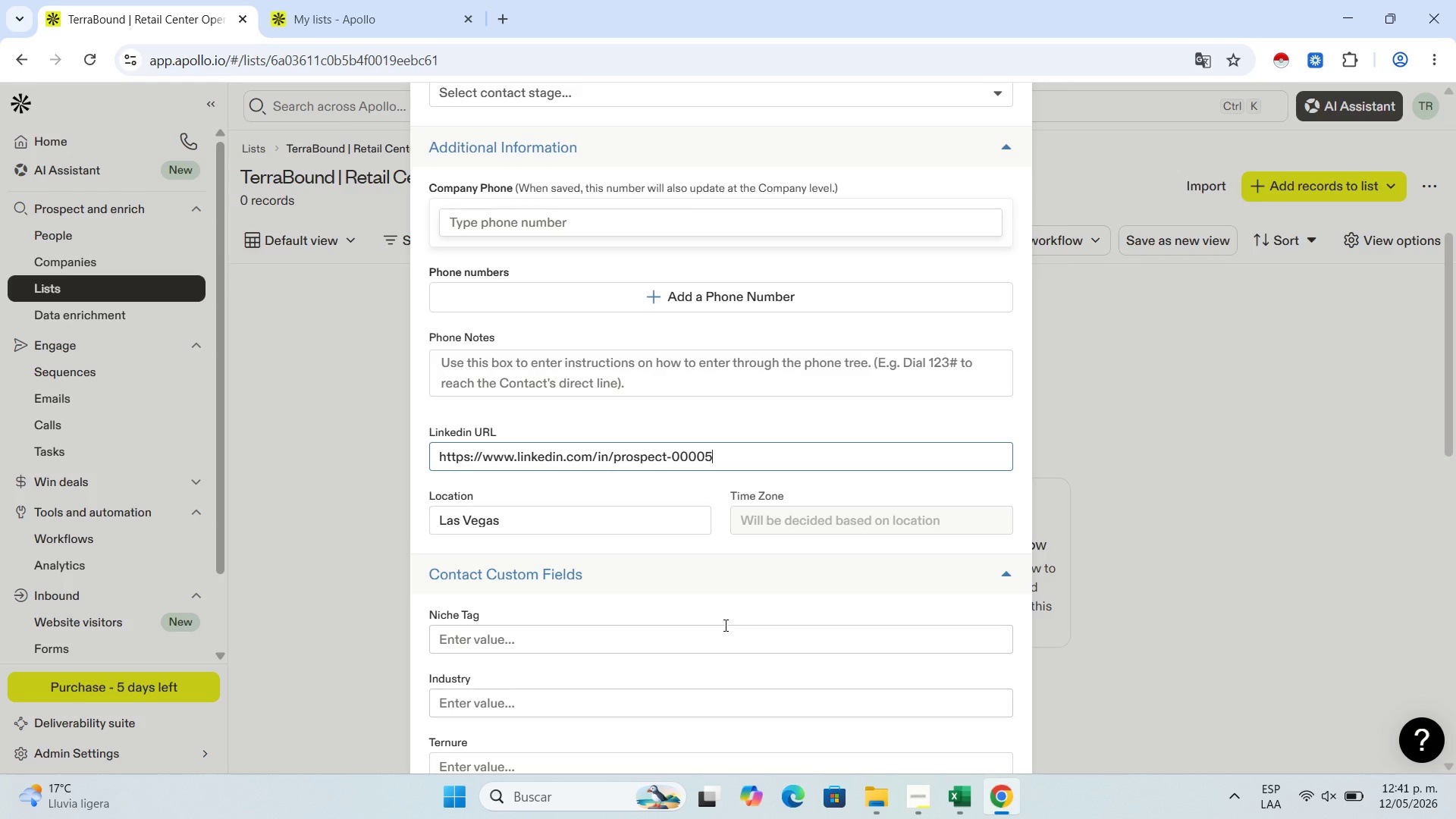 
scroll: coordinate [552, 324], scroll_direction: up, amount: 7.0
 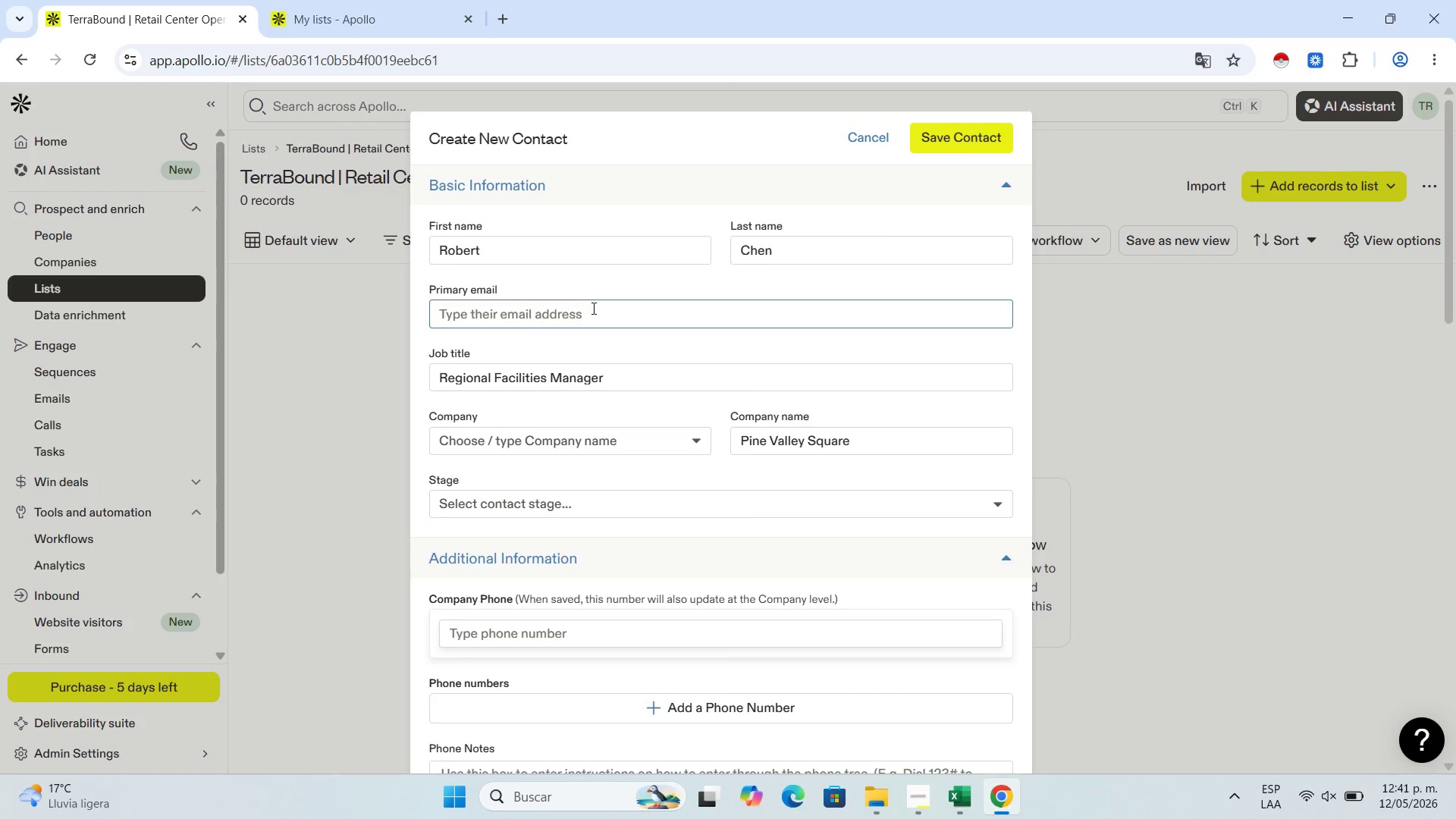 
left_click([592, 308])
 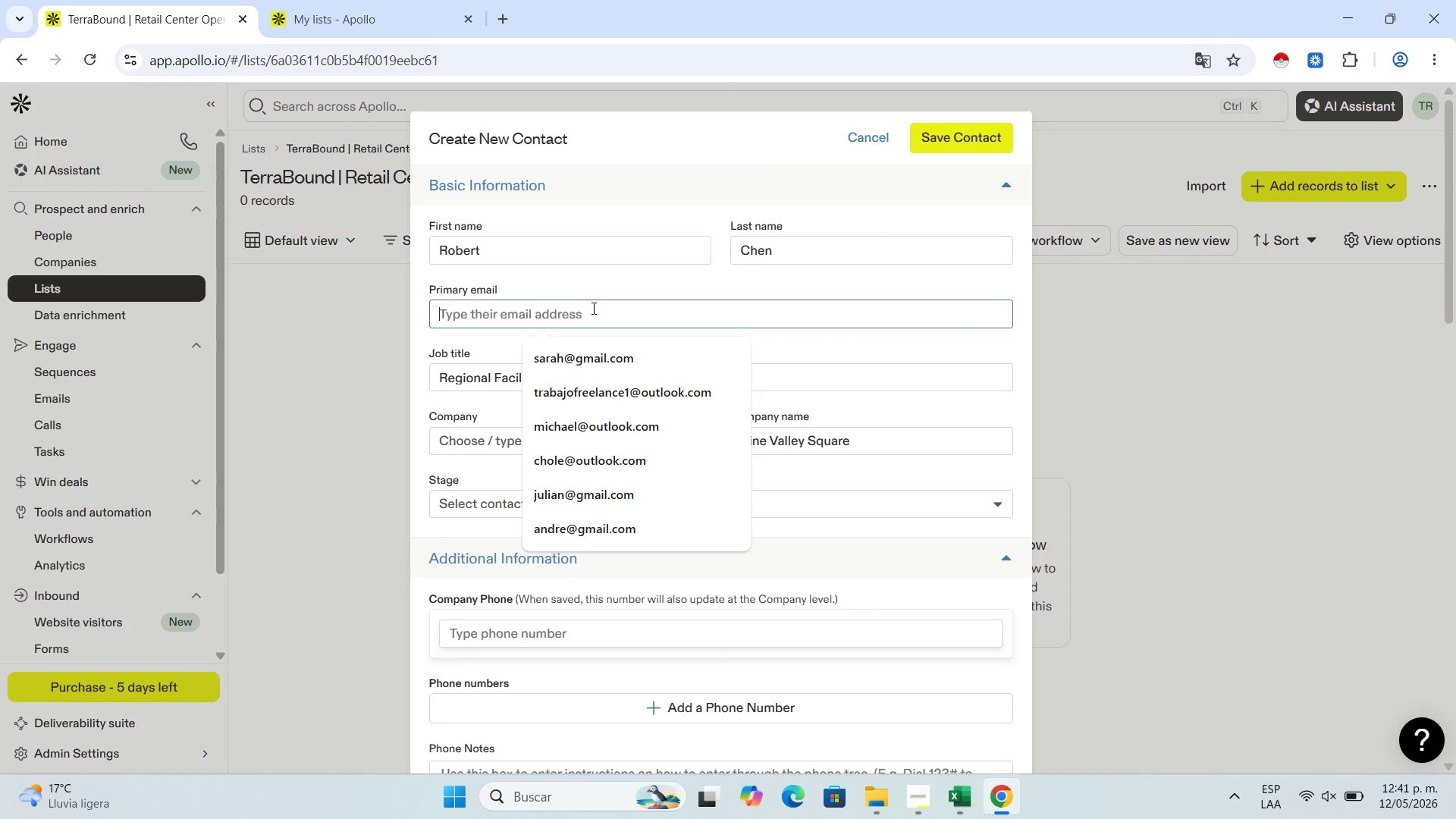 
key(Control+V)
 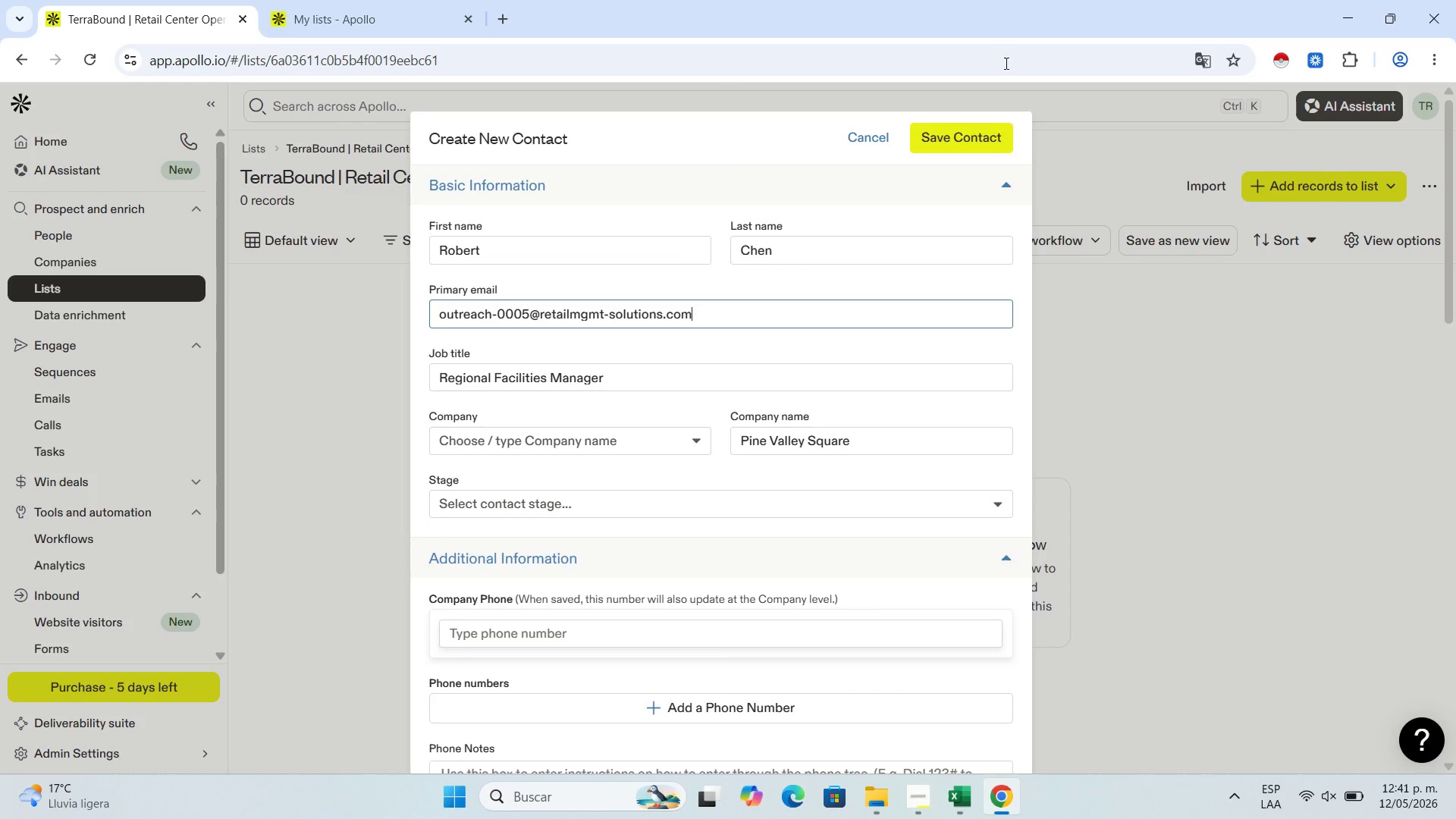 
left_click([993, 142])
 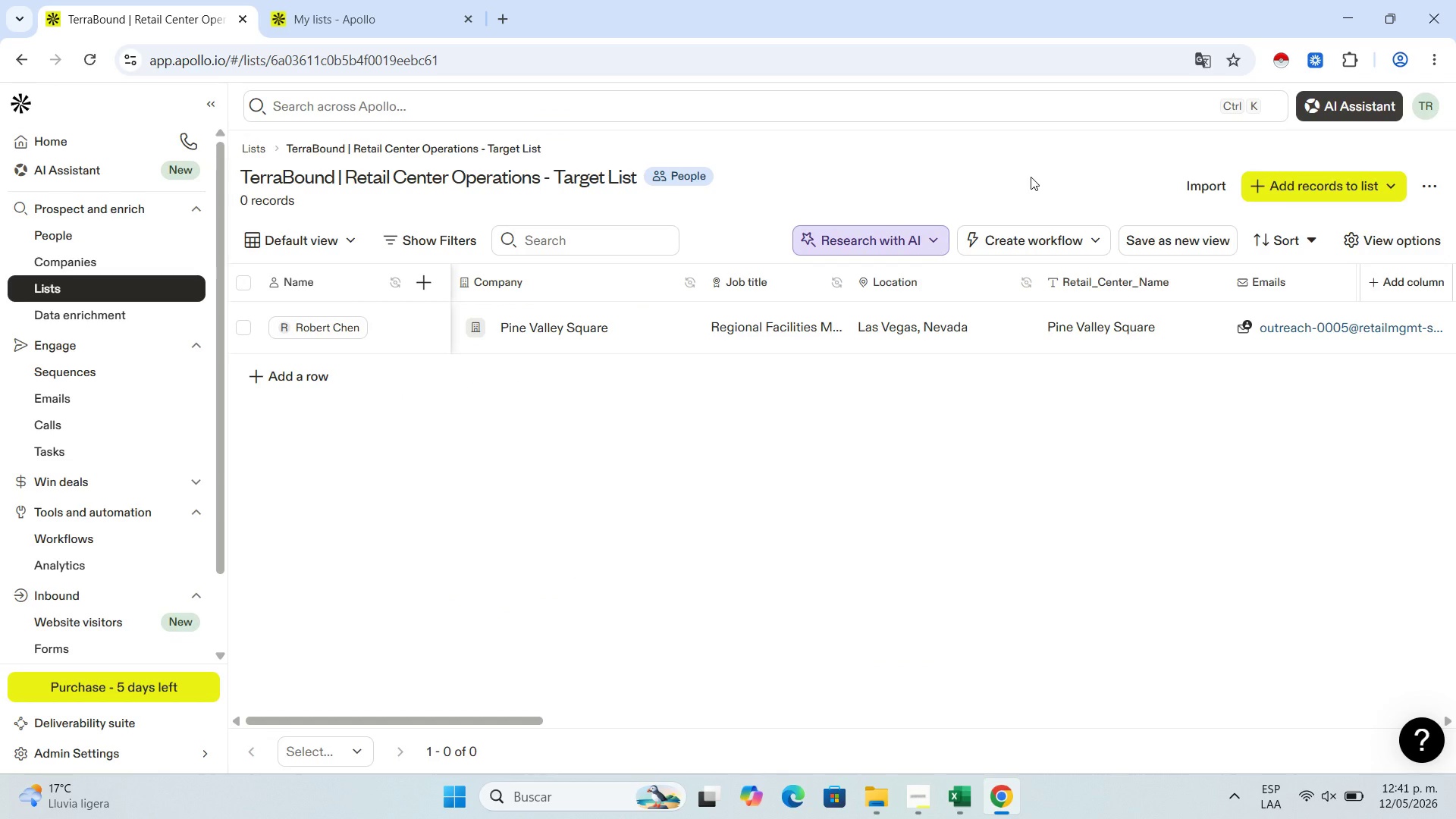 
wait(17.47)
 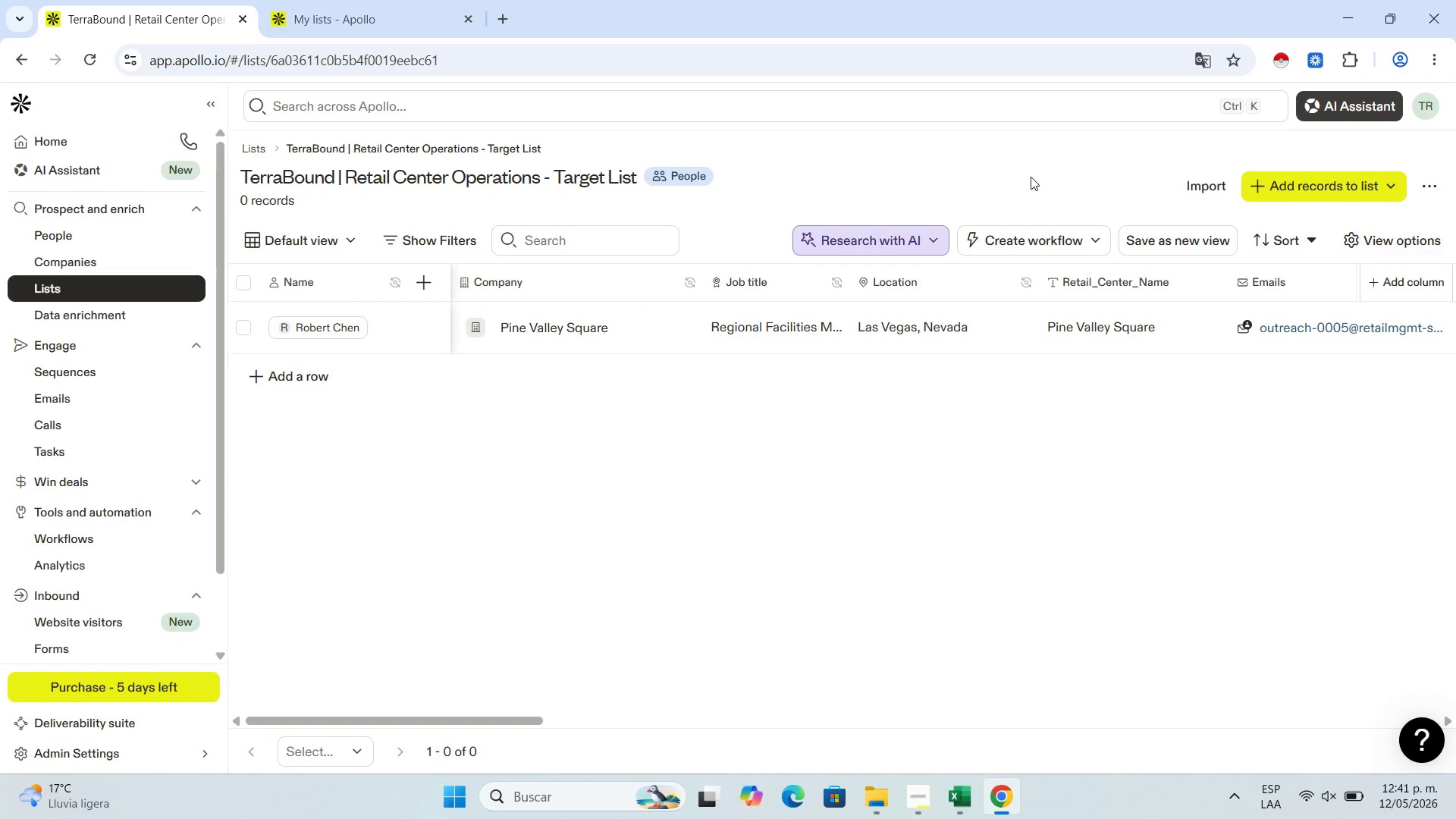 
left_click([923, 801])